 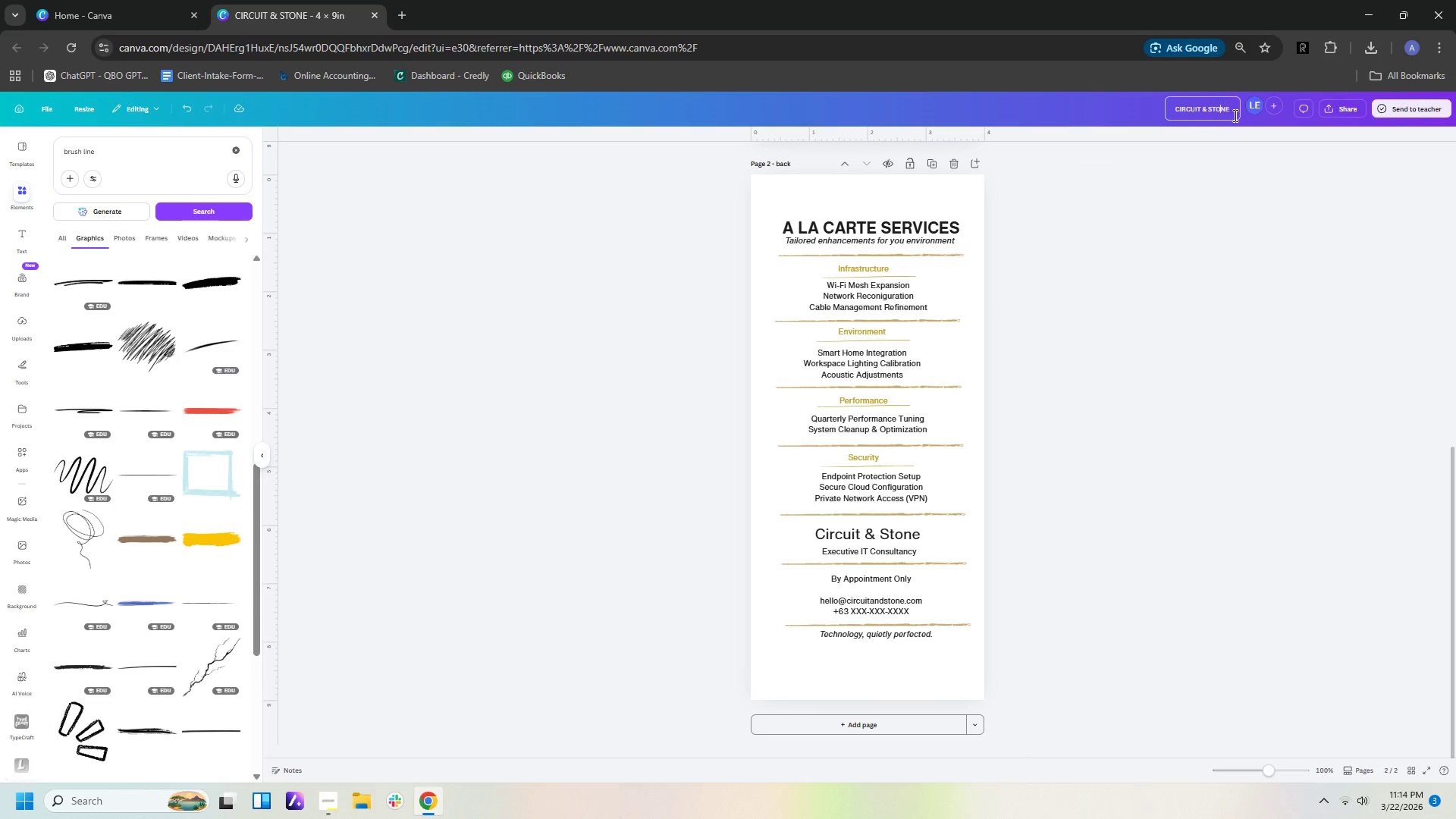 
left_click_drag(start_coordinate=[1236, 108], to_coordinate=[1053, 96])
 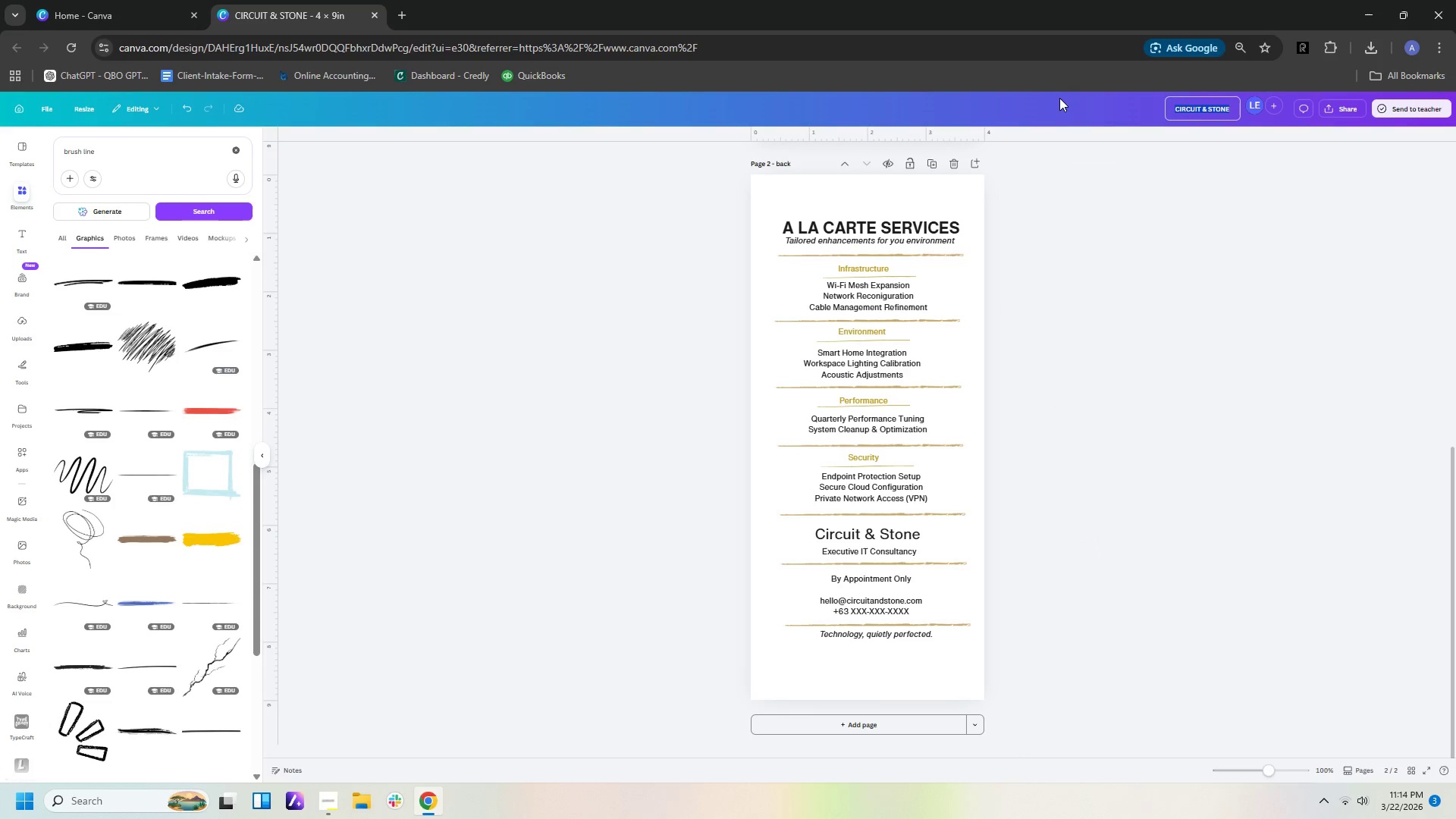 
key(Control+V)
 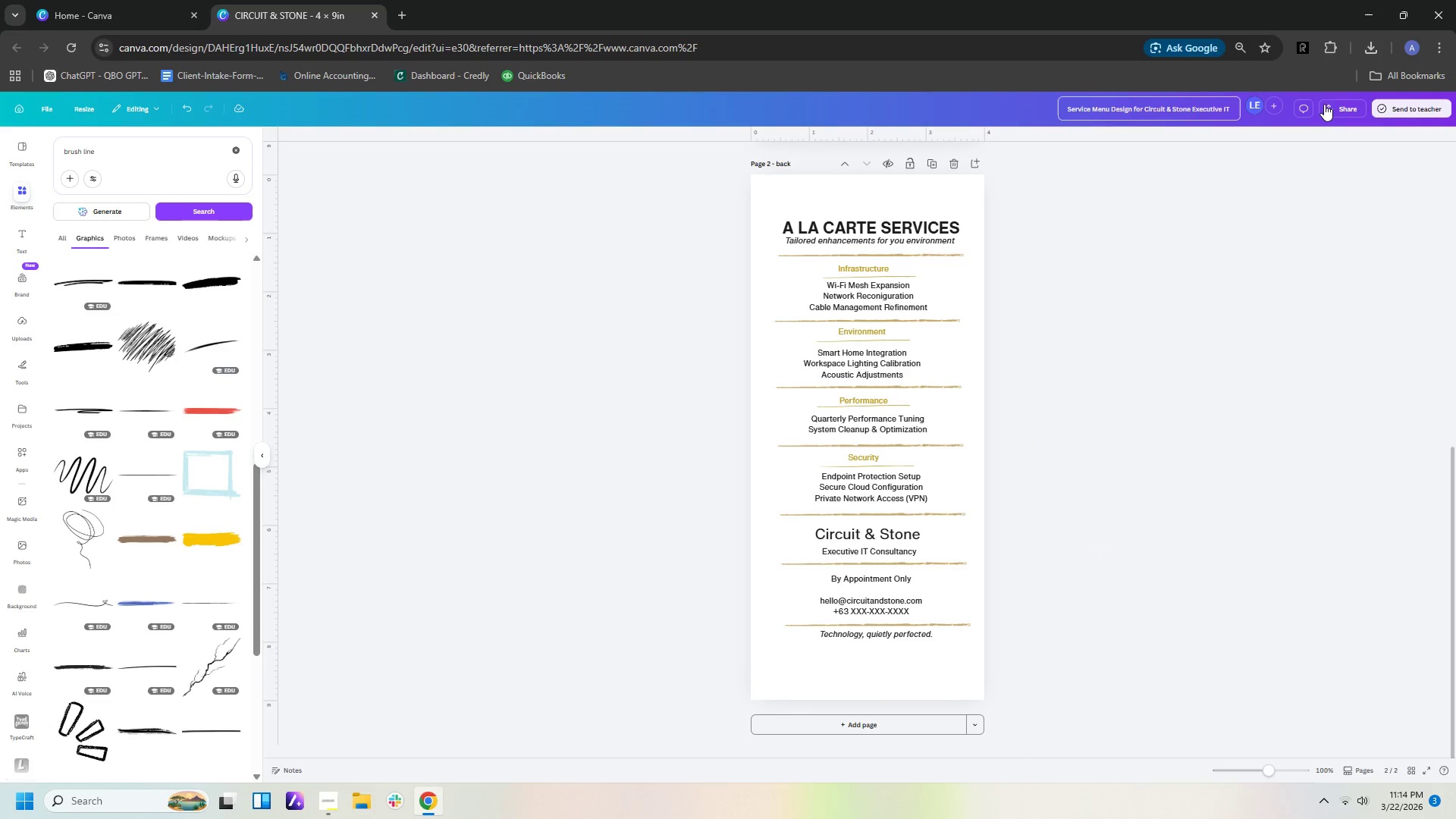 
left_click([1326, 105])
 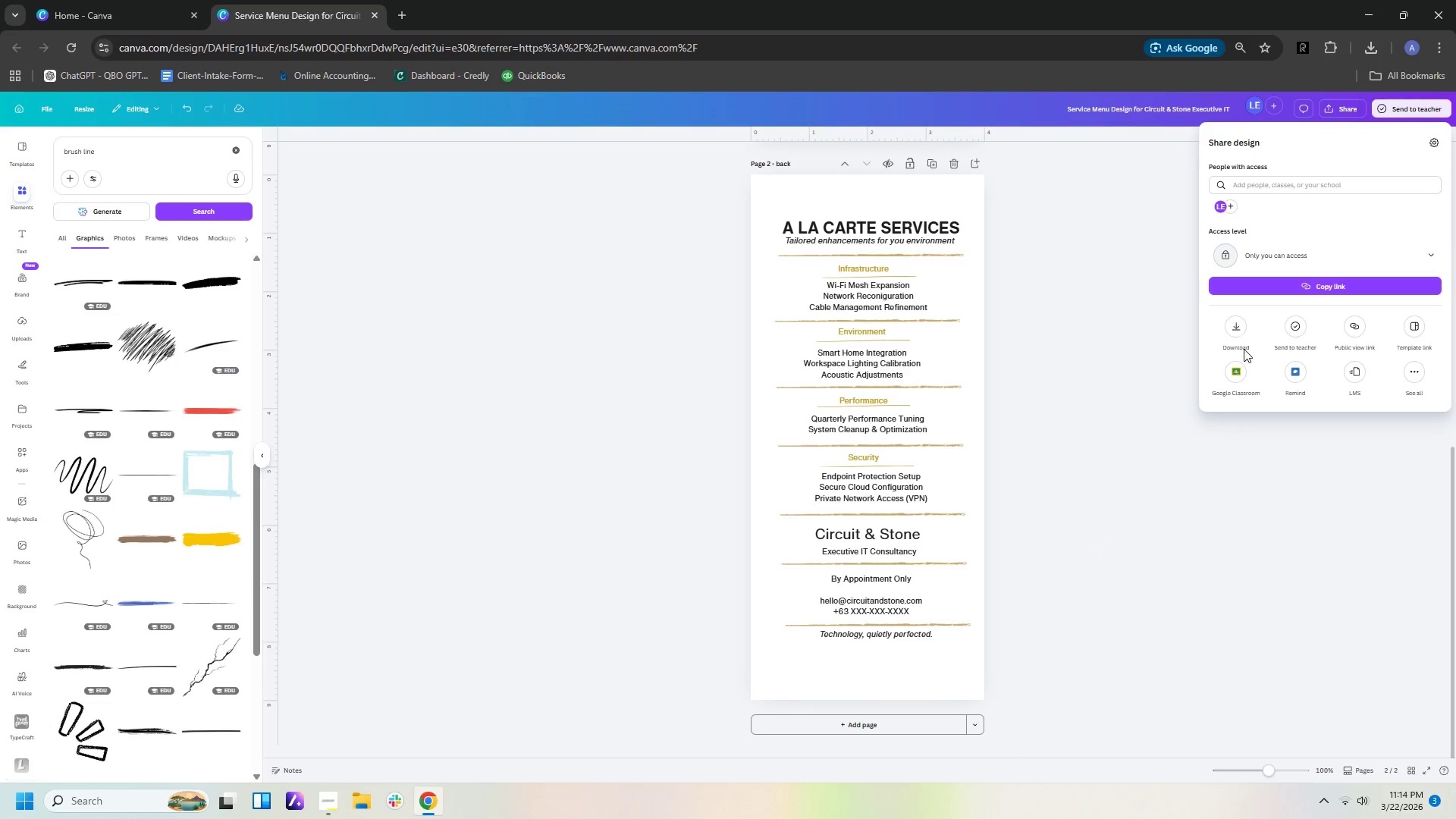 
left_click([1241, 328])
 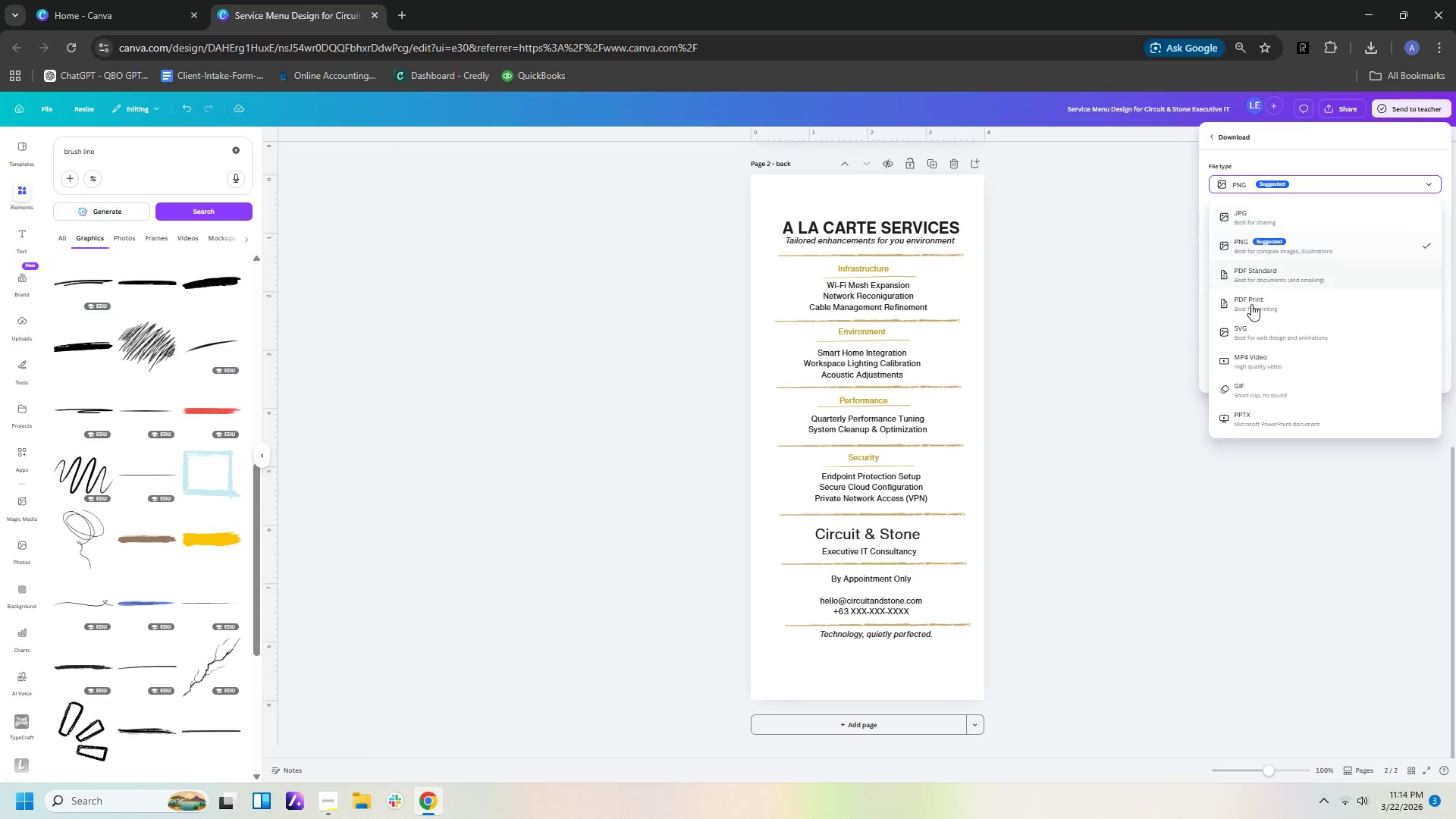 
left_click([1265, 272])
 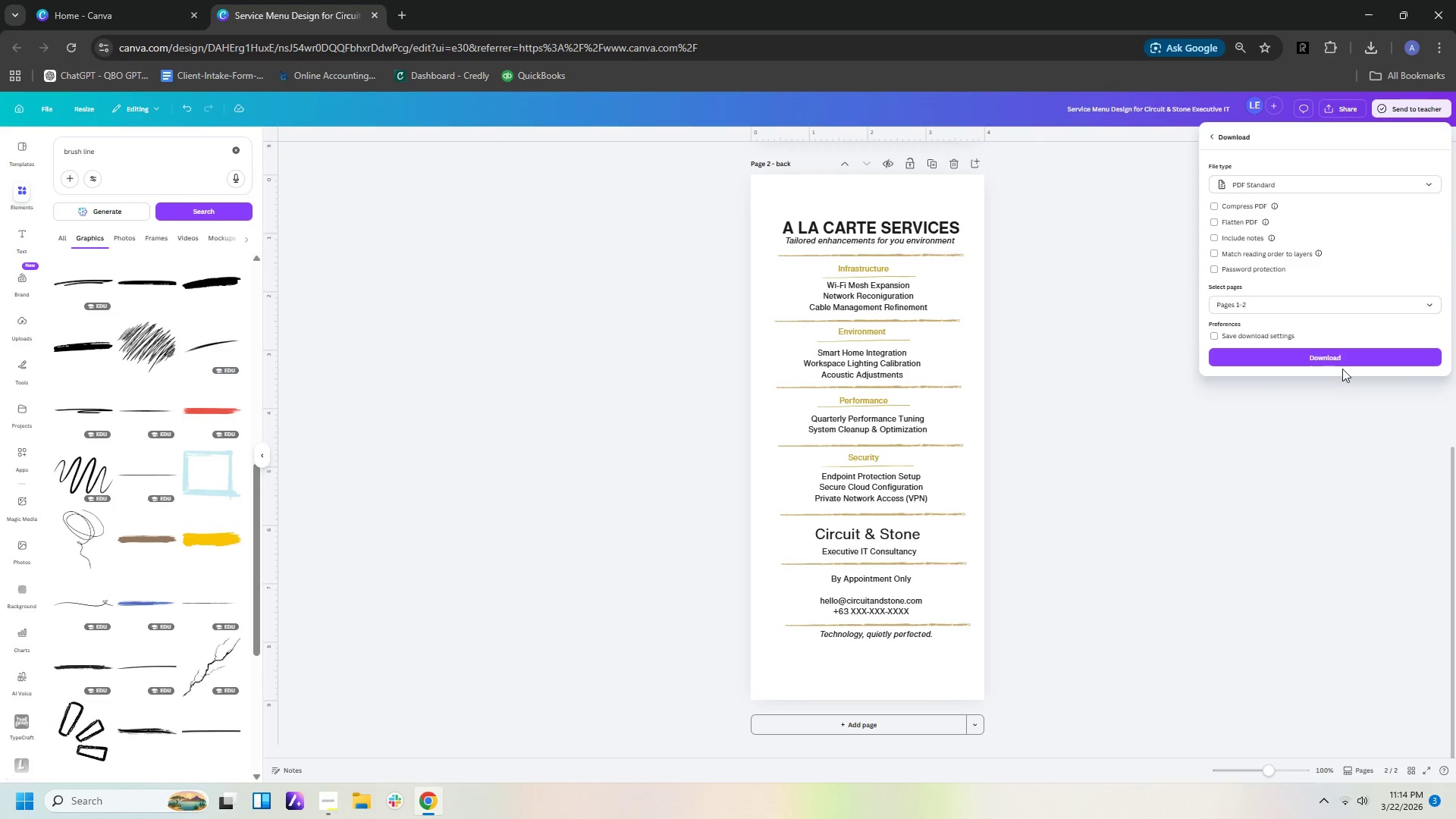 
left_click([1344, 356])
 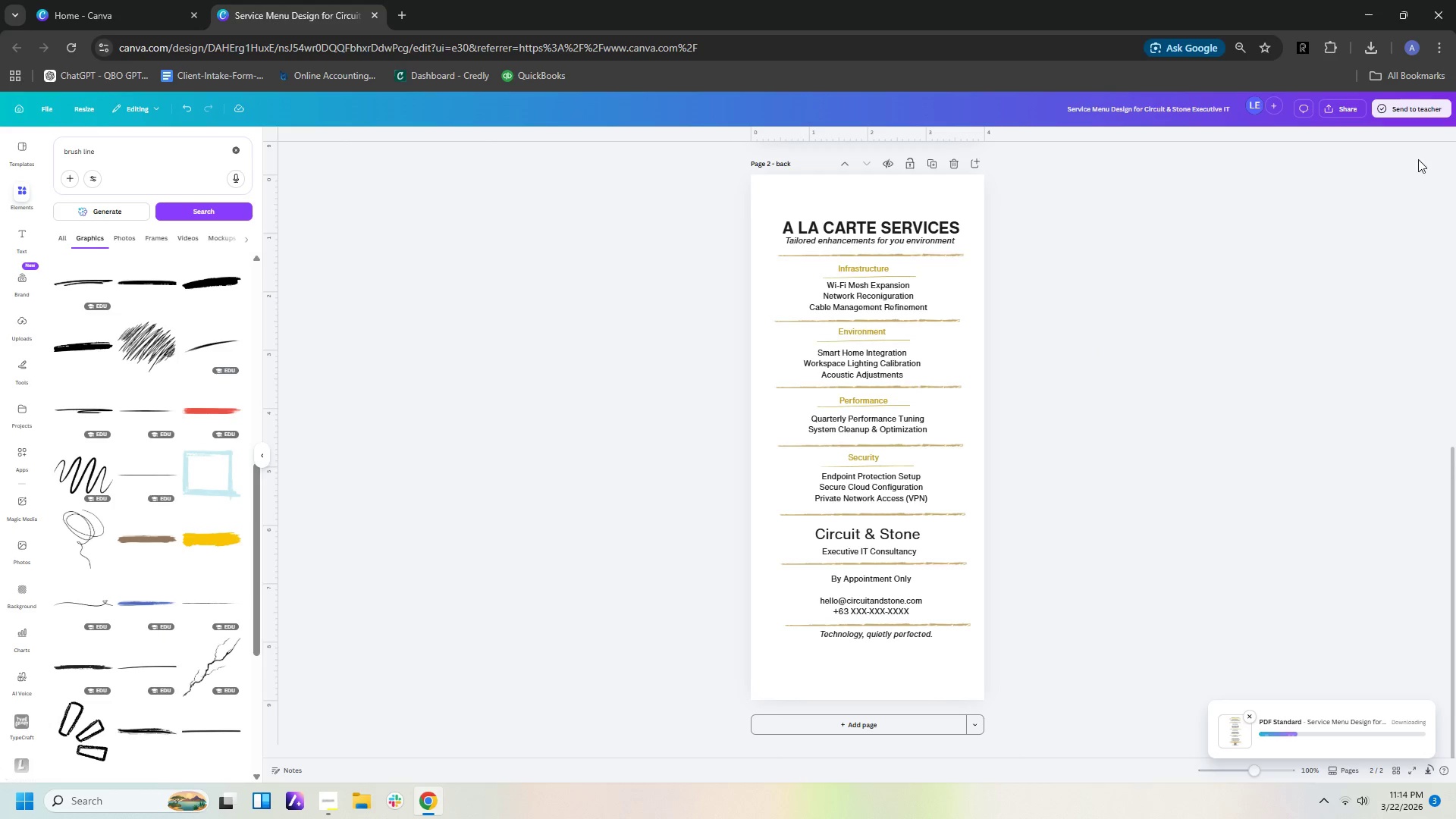 
left_click([1351, 106])
 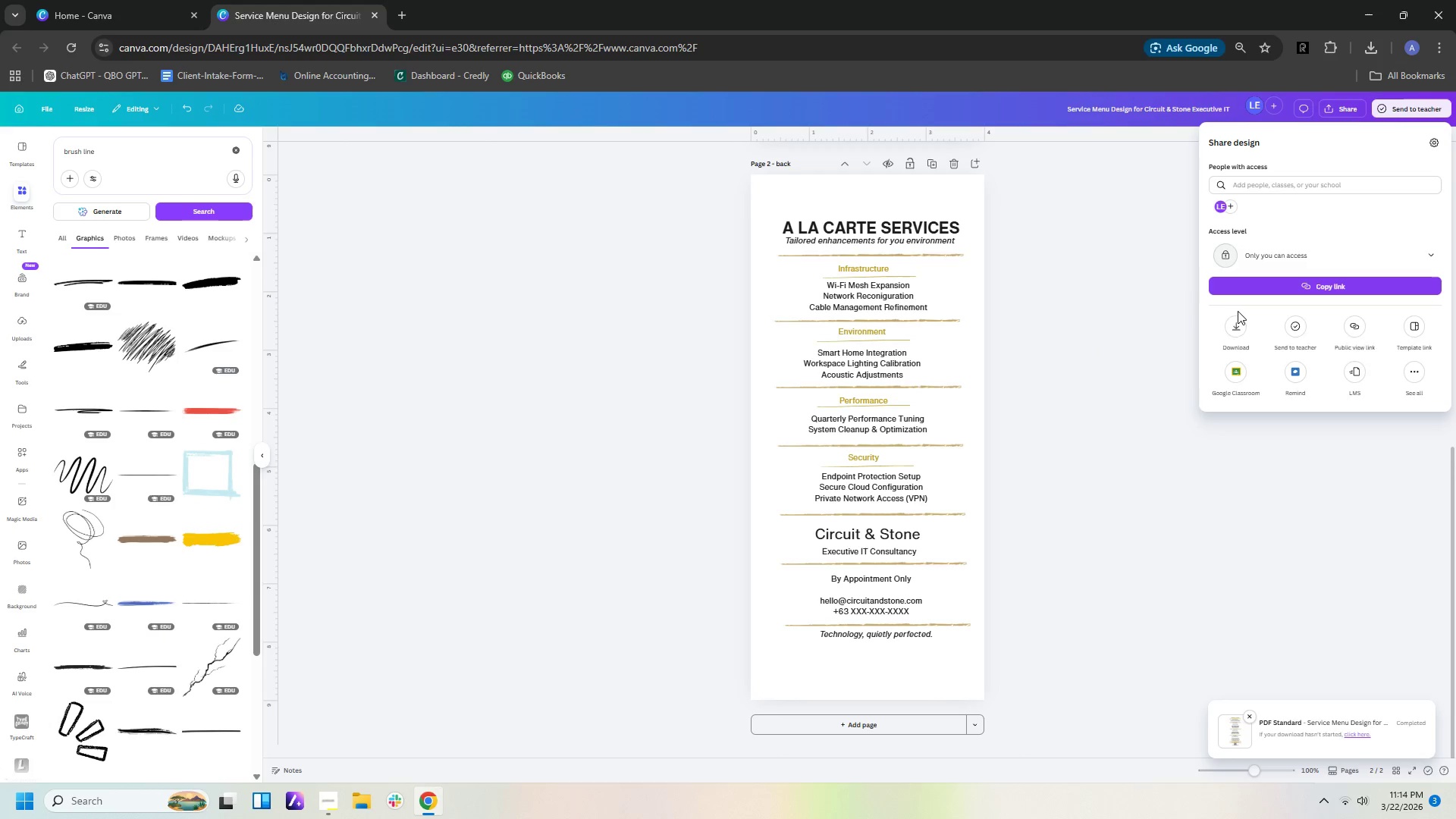 
left_click([1236, 322])
 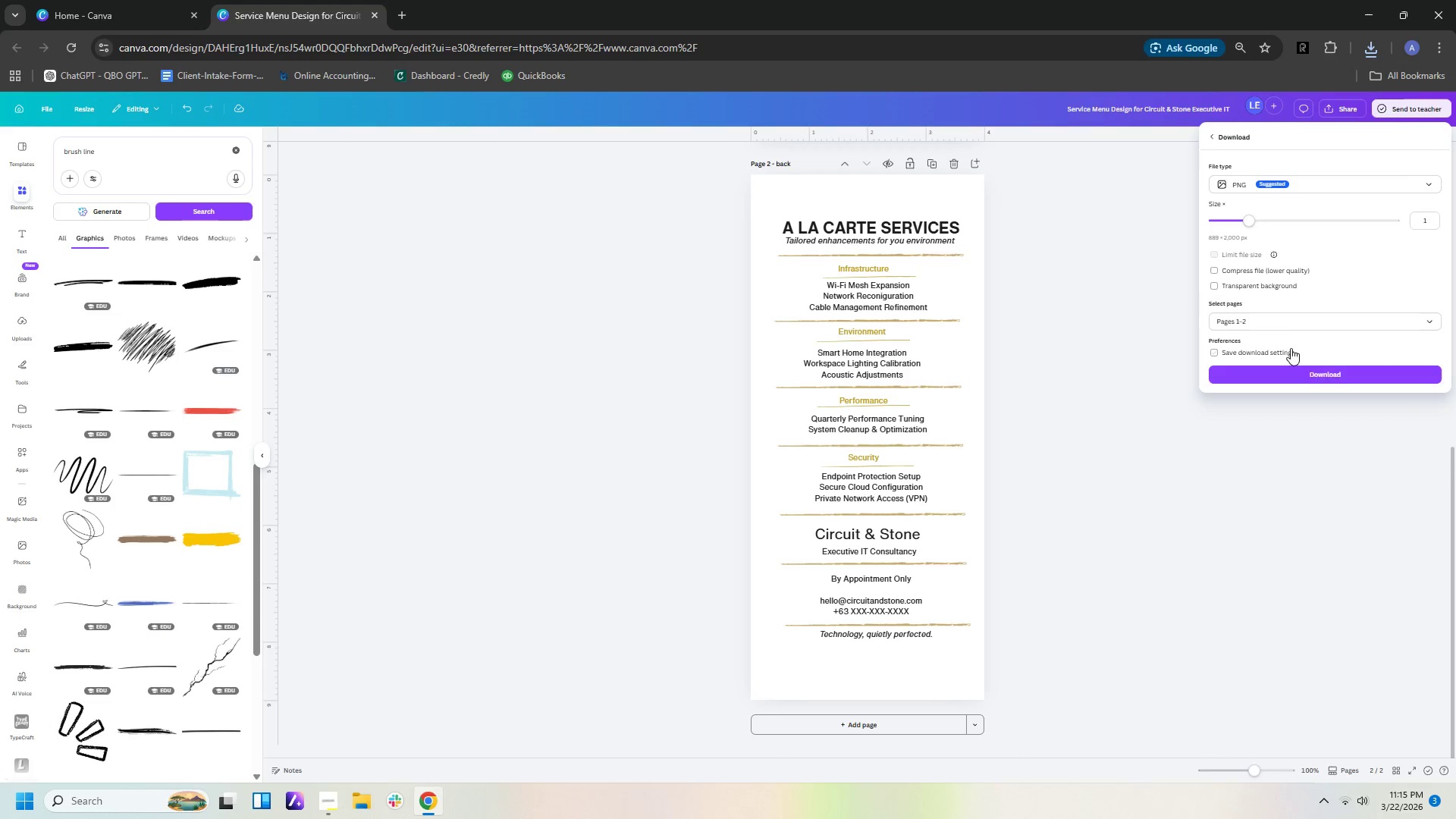 
left_click([1330, 378])
 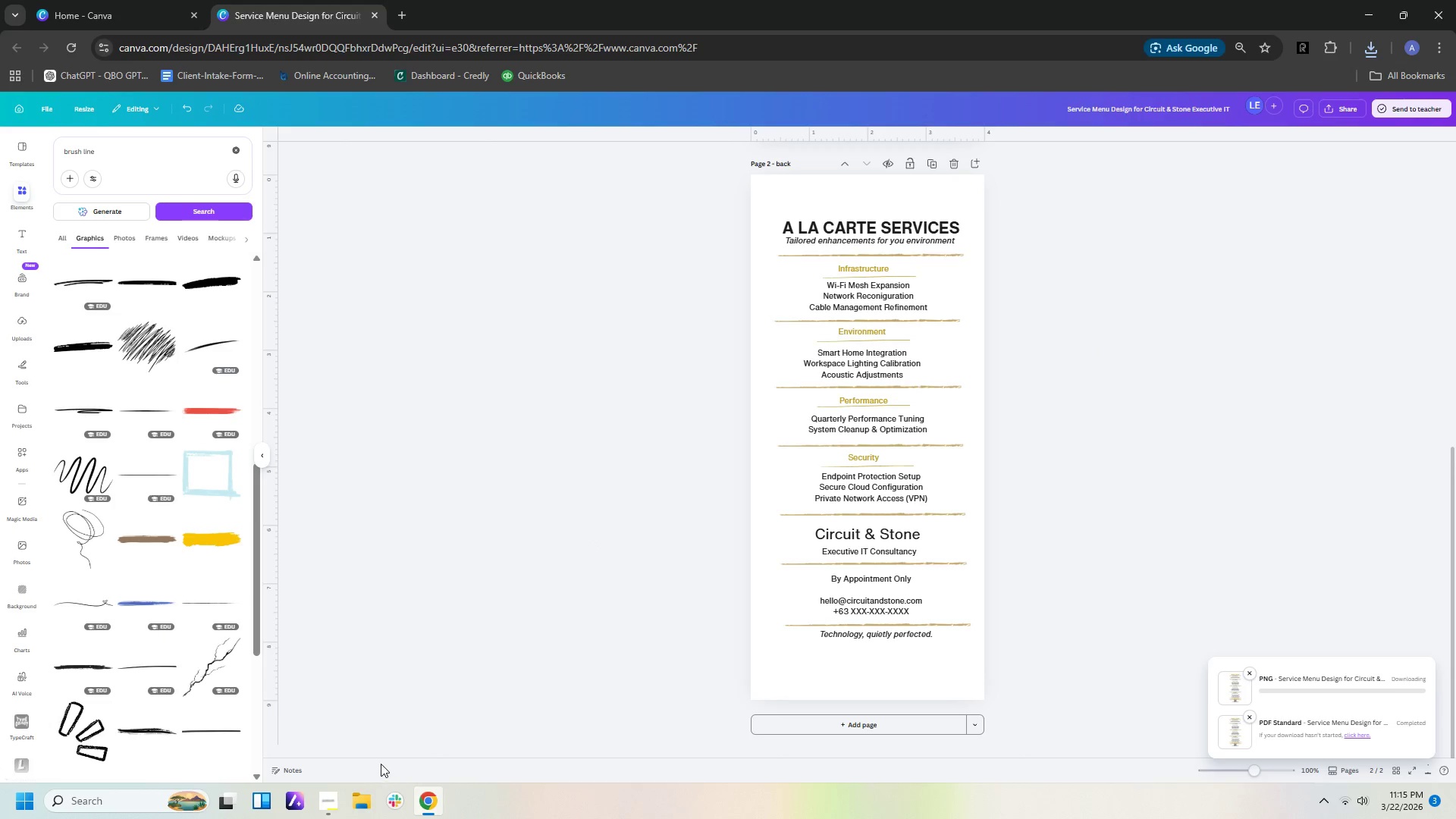 
left_click([331, 801])